 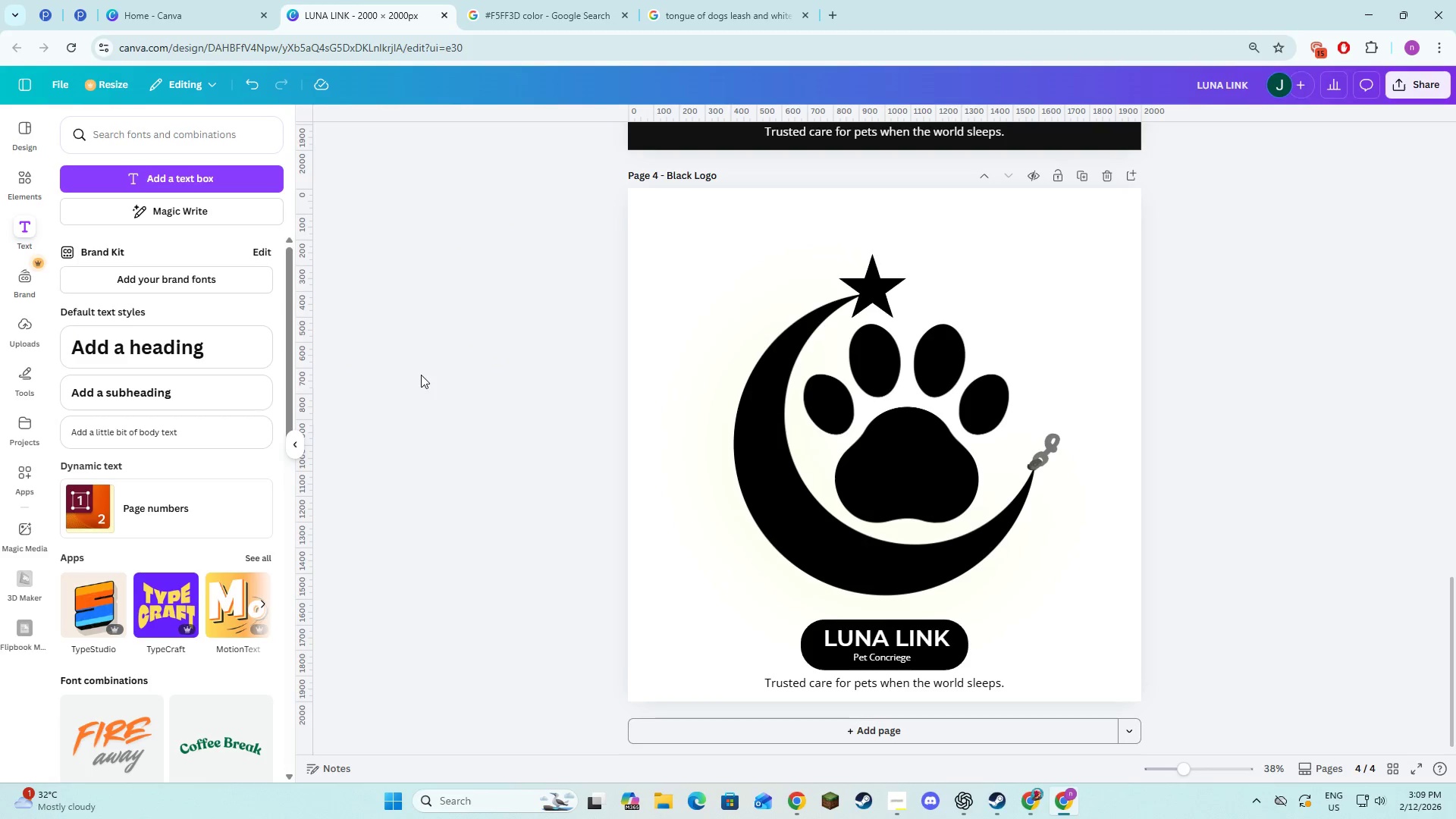 
scroll: coordinate [435, 371], scroll_direction: up, amount: 15.0
 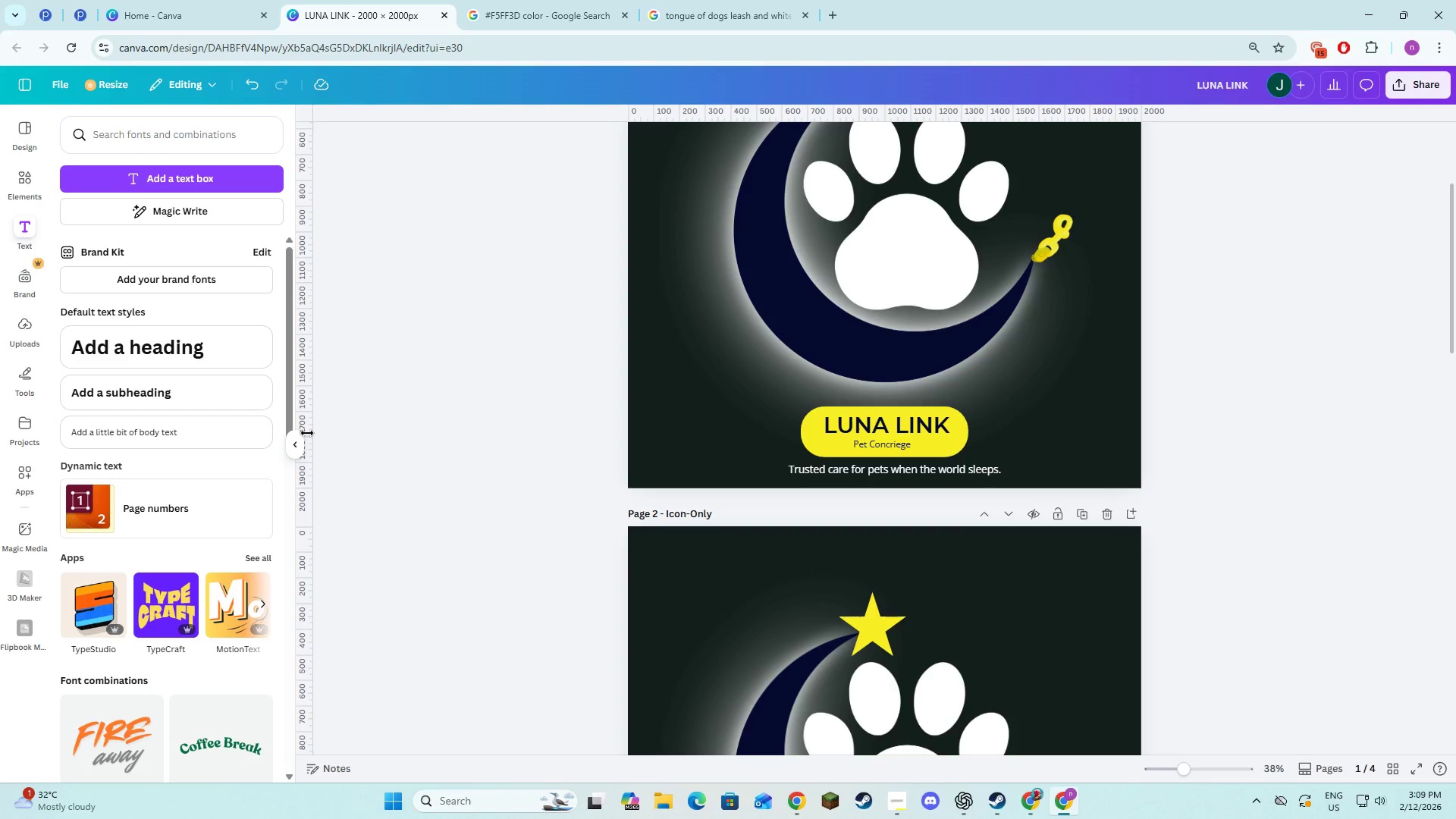 
left_click([293, 446])
 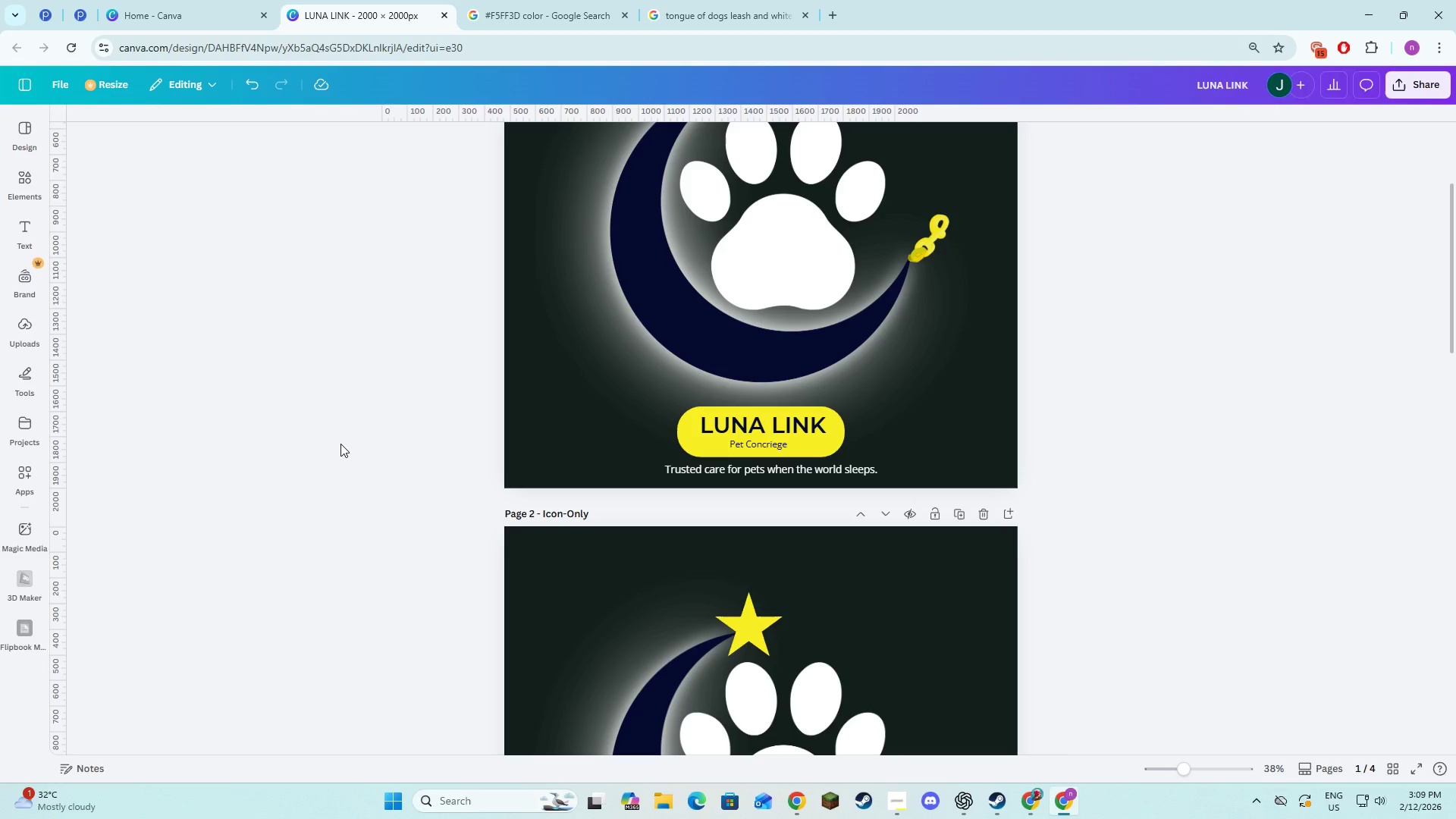 
left_click([340, 444])
 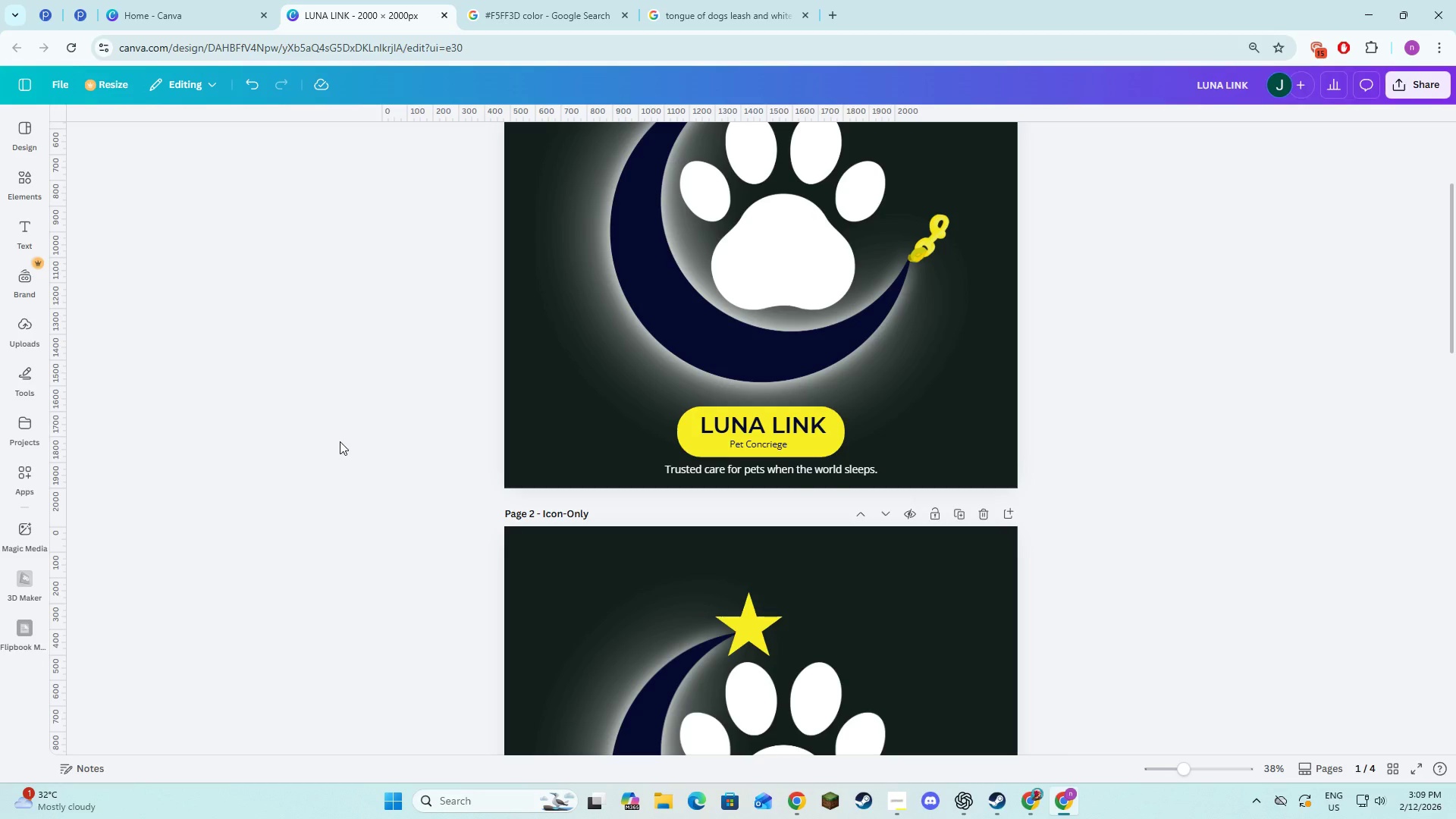 
key(Alt+AltLeft)
 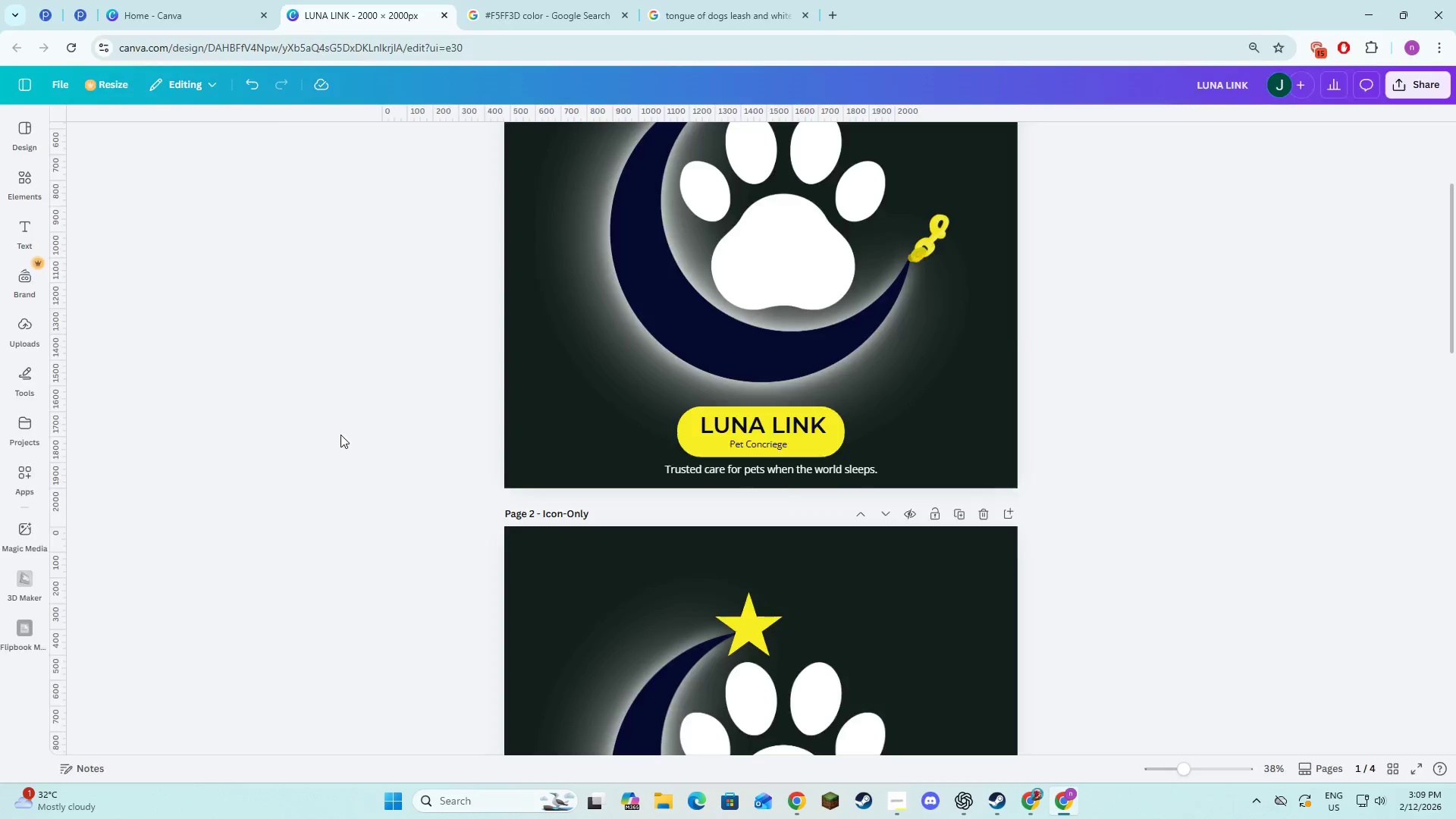 
key(Alt+Tab)